 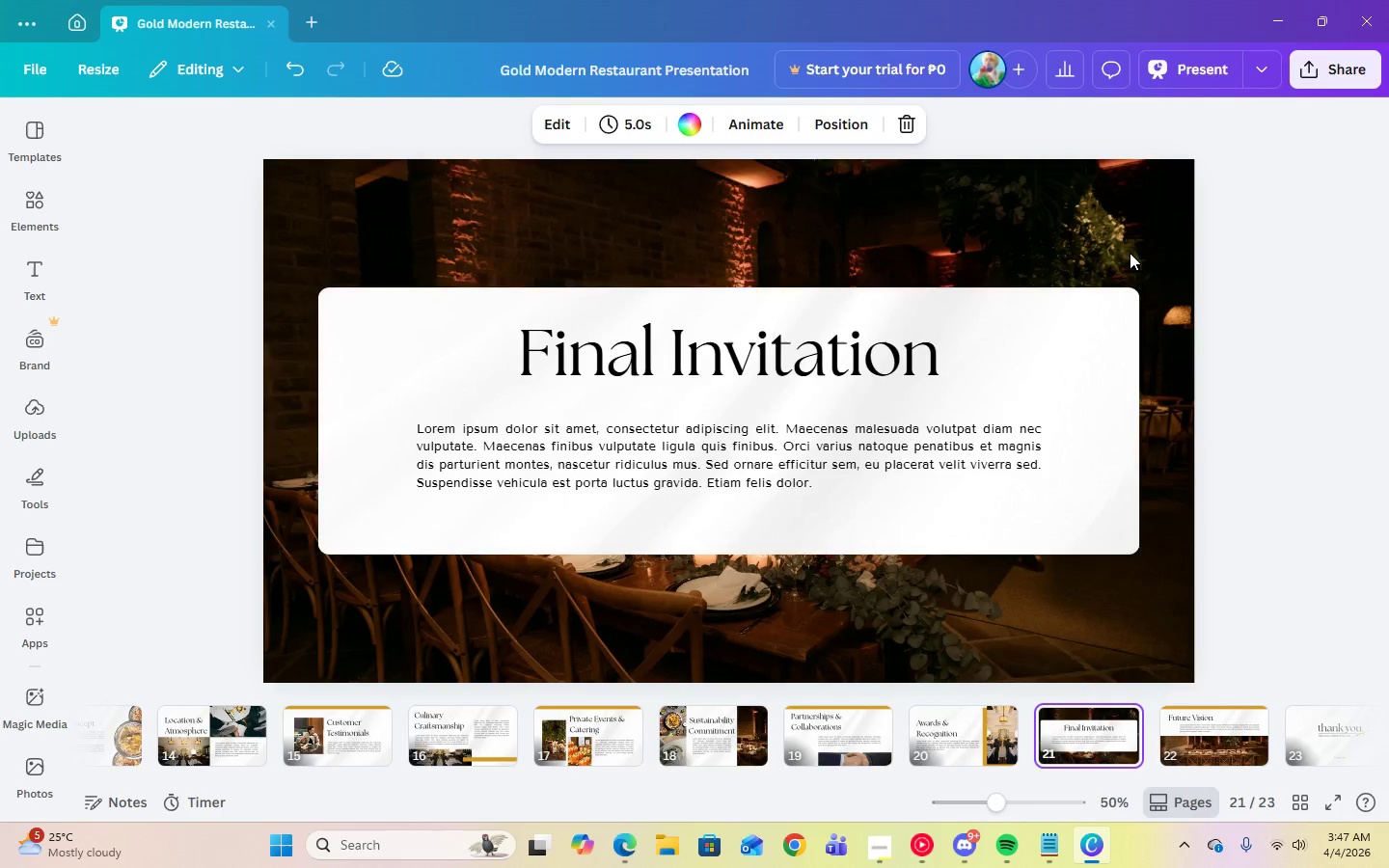 
left_click([924, 747])
 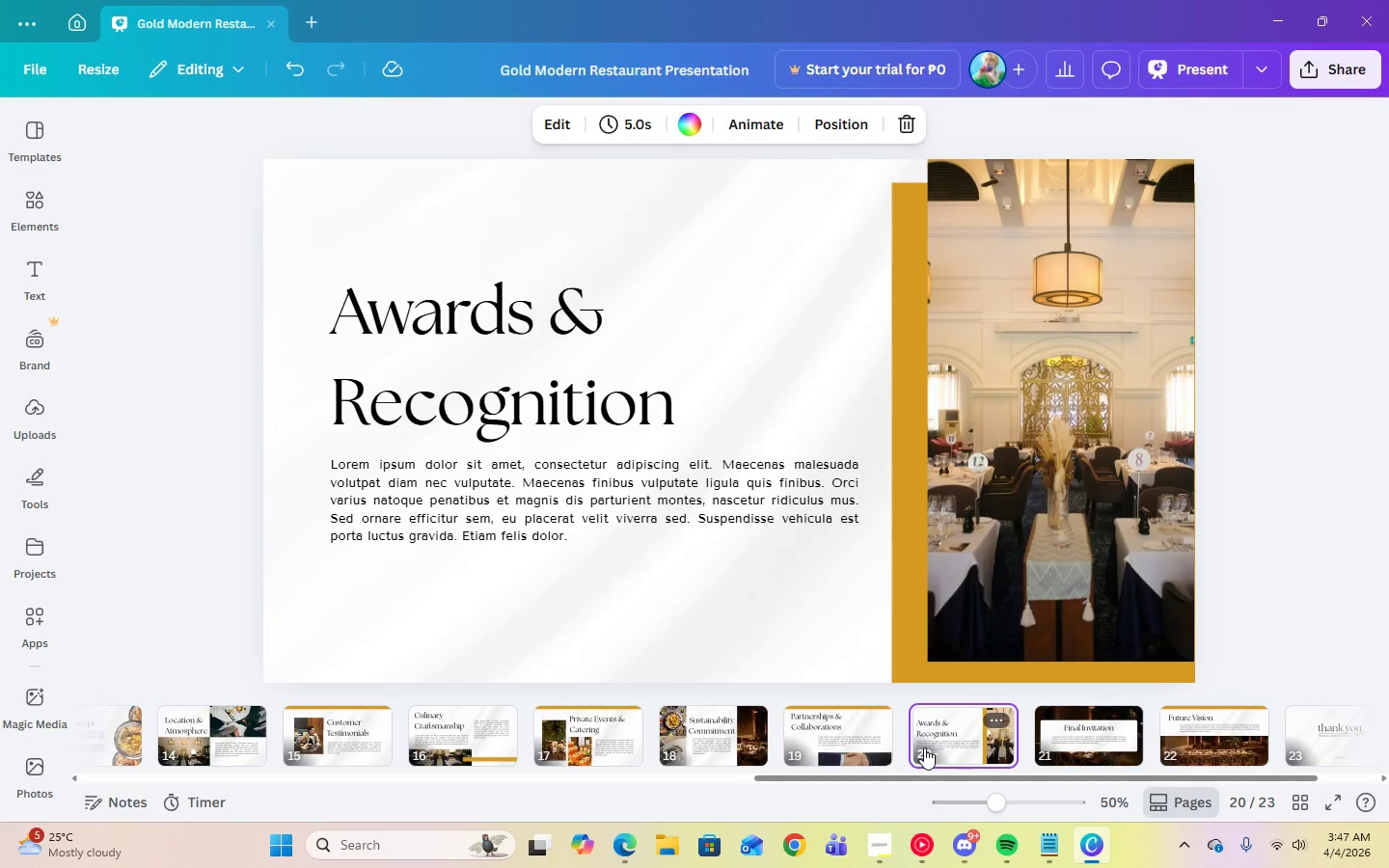 
left_click([838, 746])
 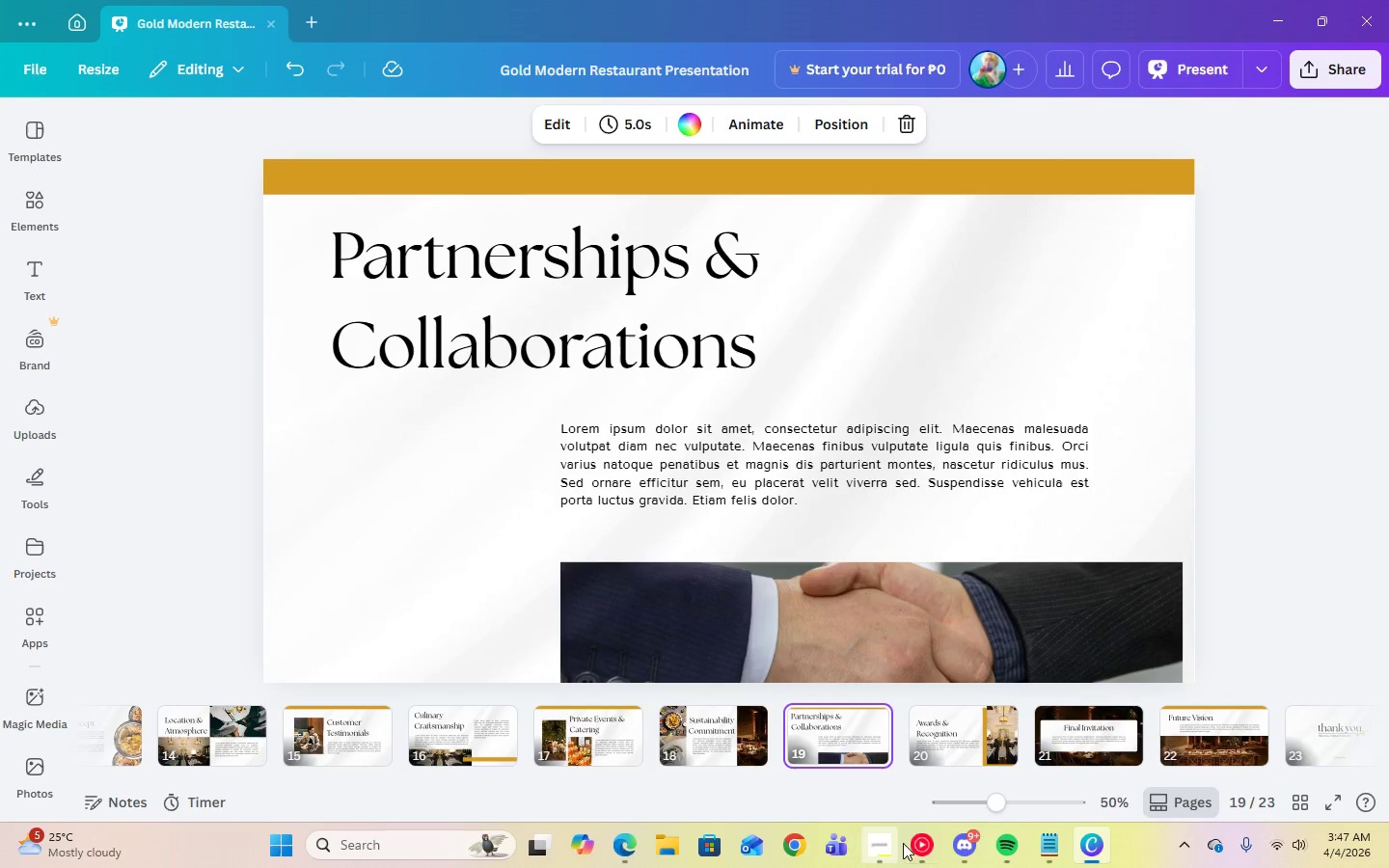 
left_click([911, 845])
 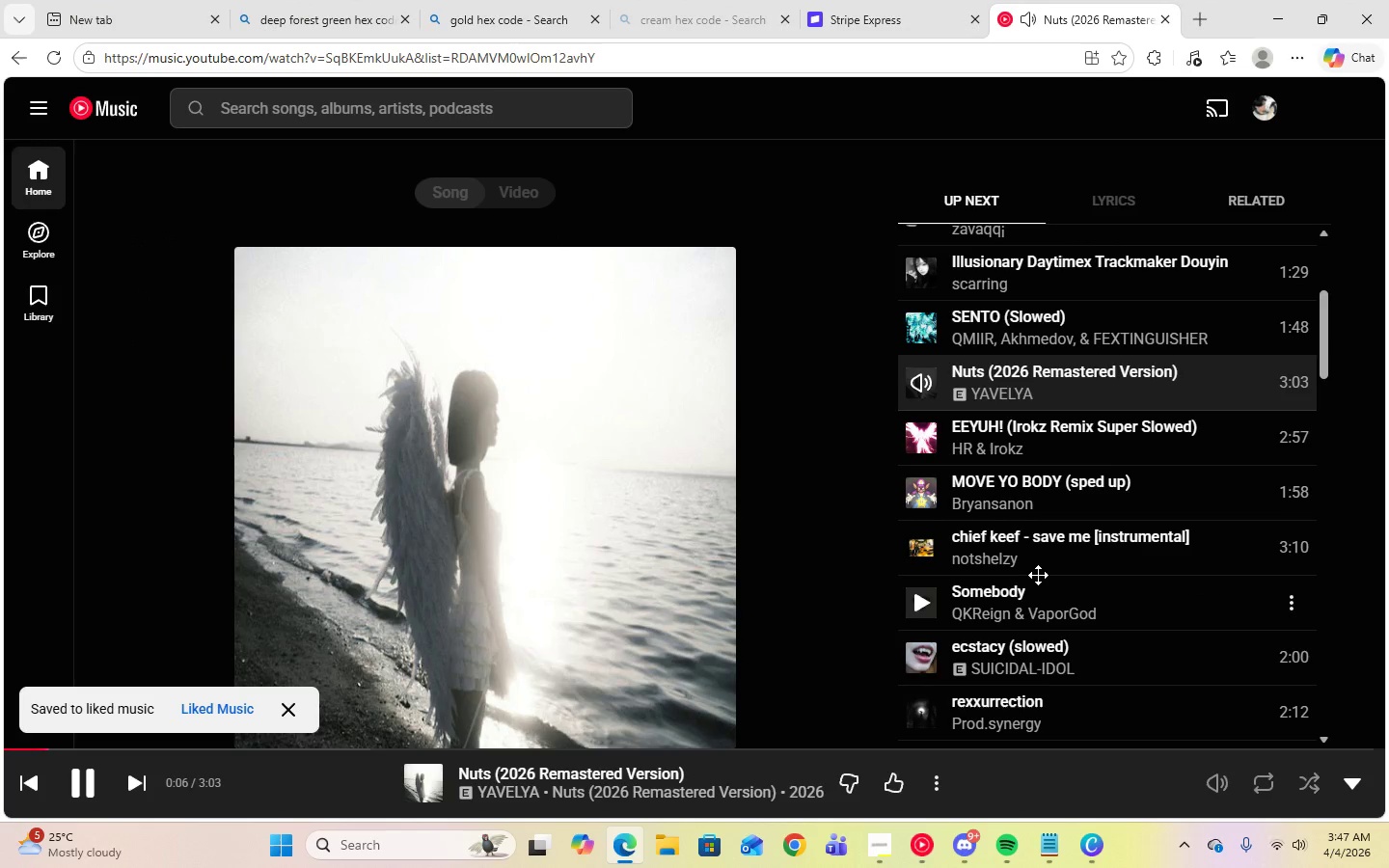 
scroll: coordinate [1041, 576], scroll_direction: down, amount: 3.0
 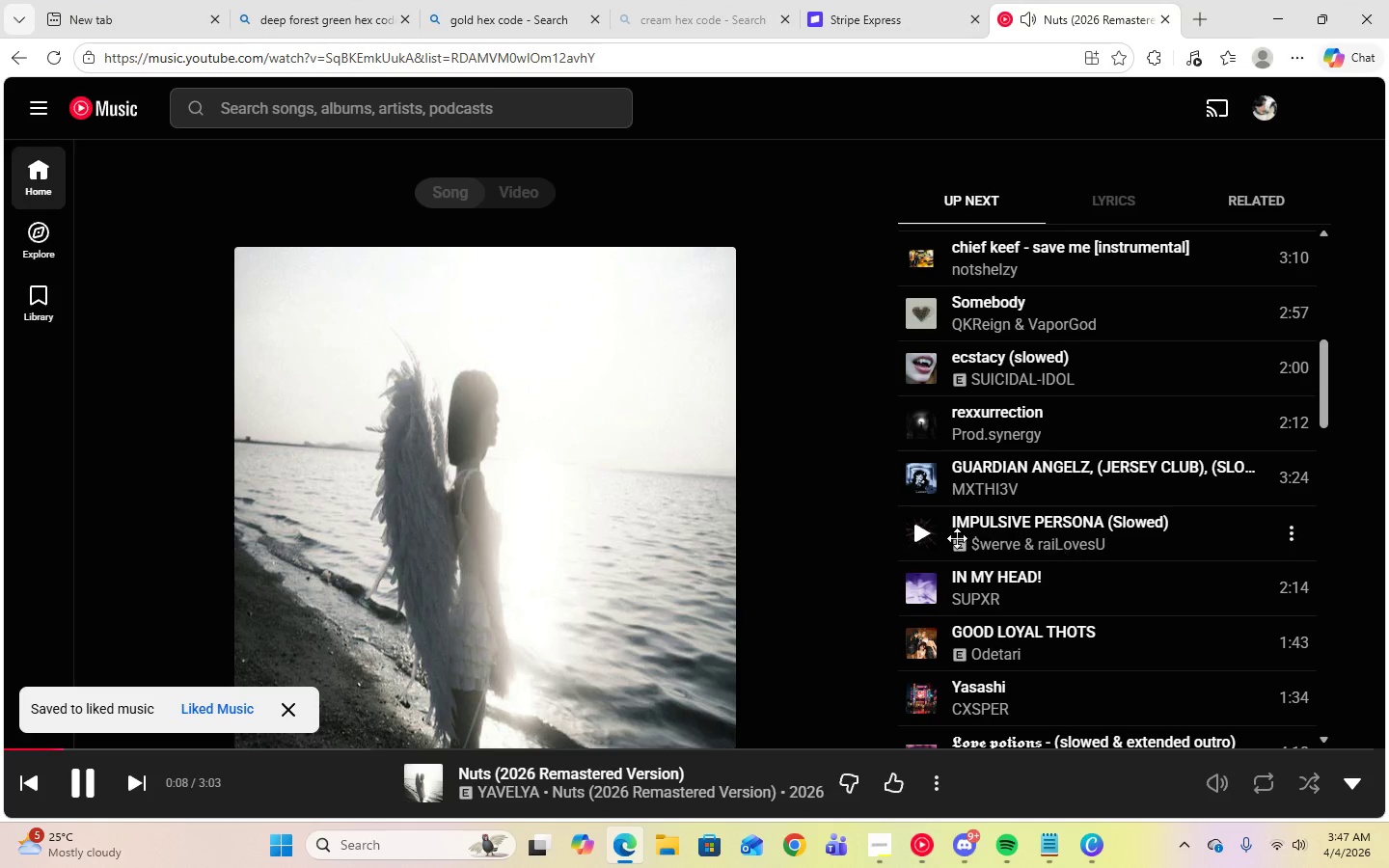 
left_click([922, 536])
 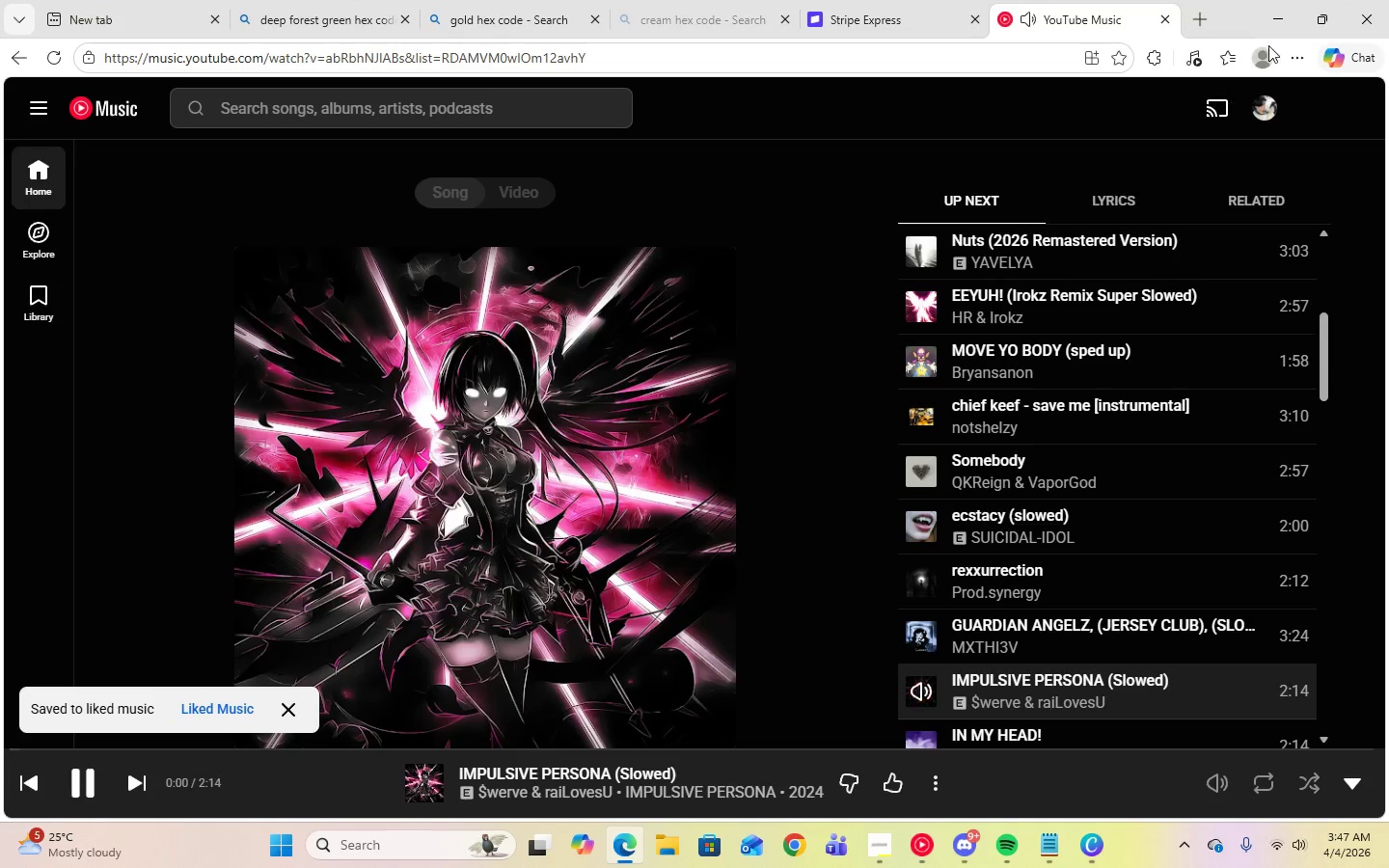 
left_click([1280, 34])
 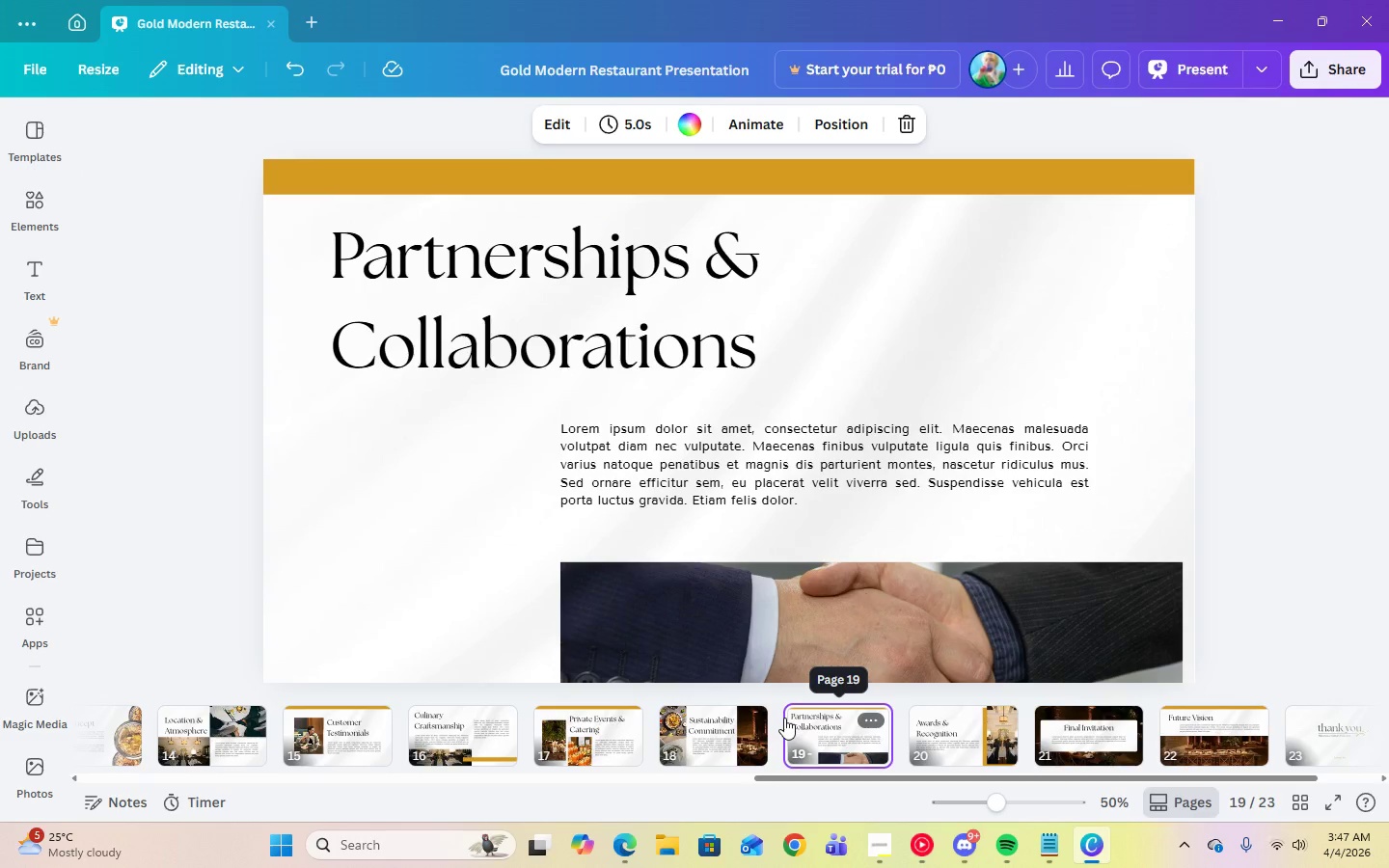 
left_click([945, 751])
 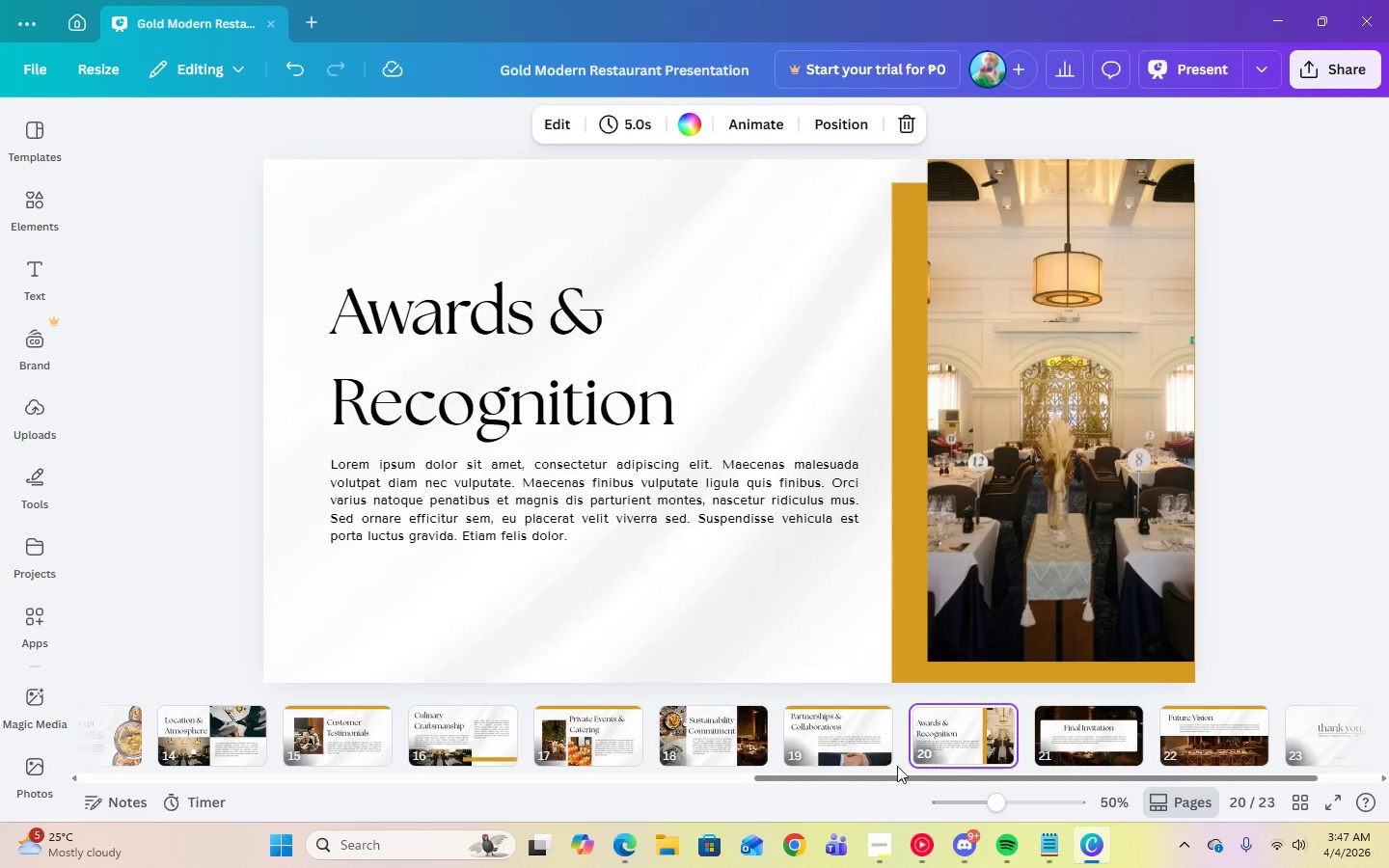 
left_click_drag(start_coordinate=[872, 779], to_coordinate=[232, 810])
 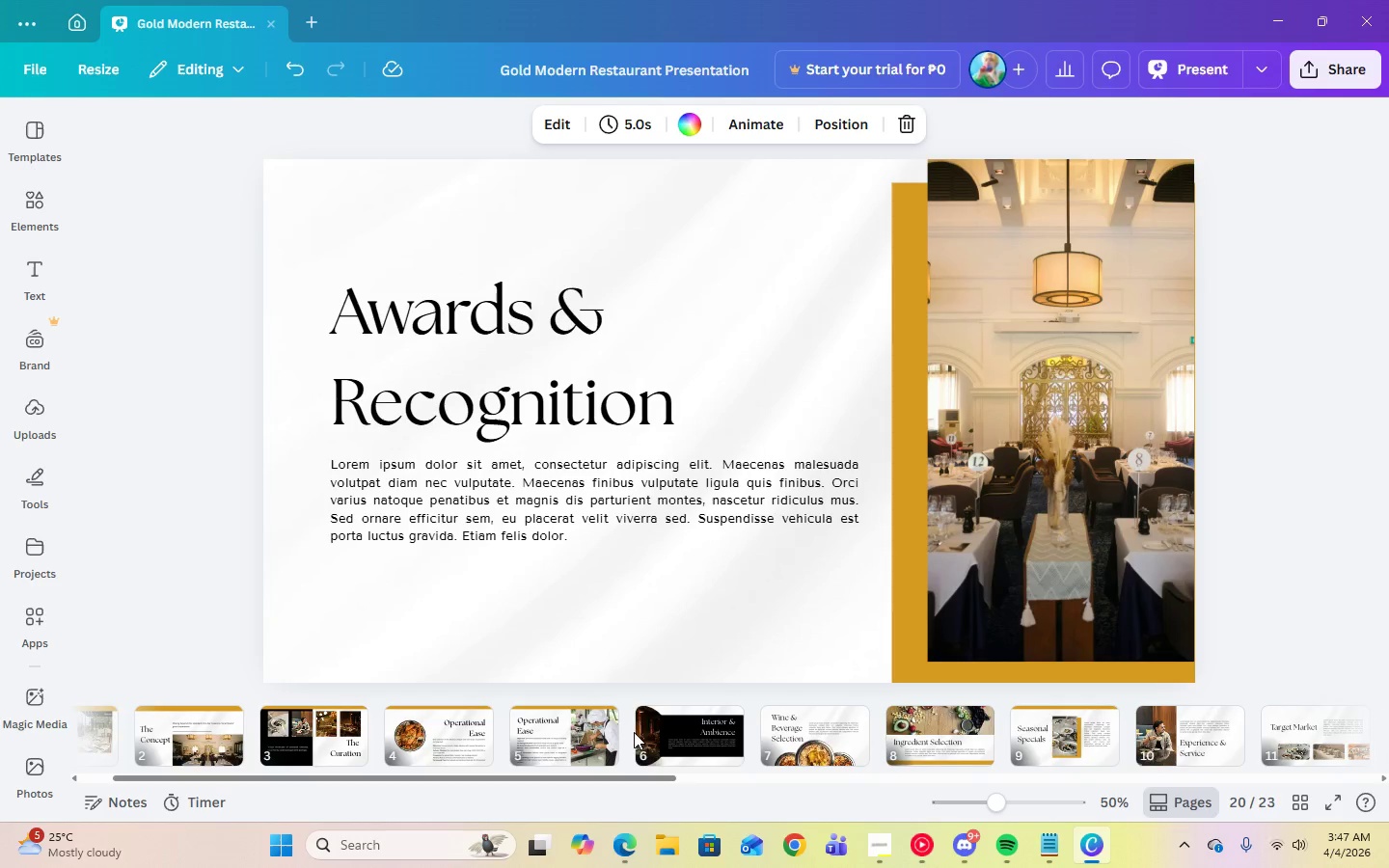 
left_click([650, 735])
 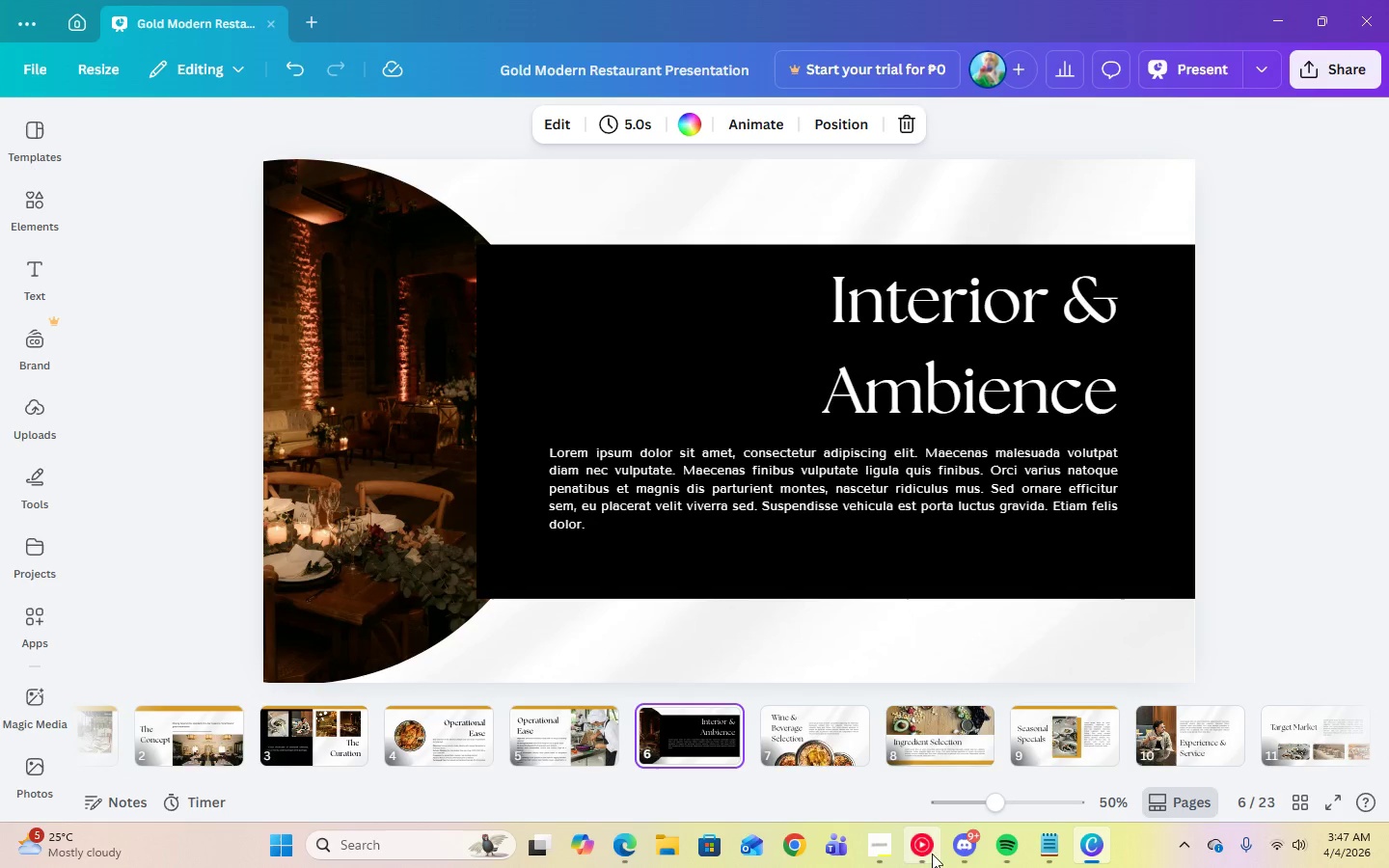 
left_click([1047, 839])
 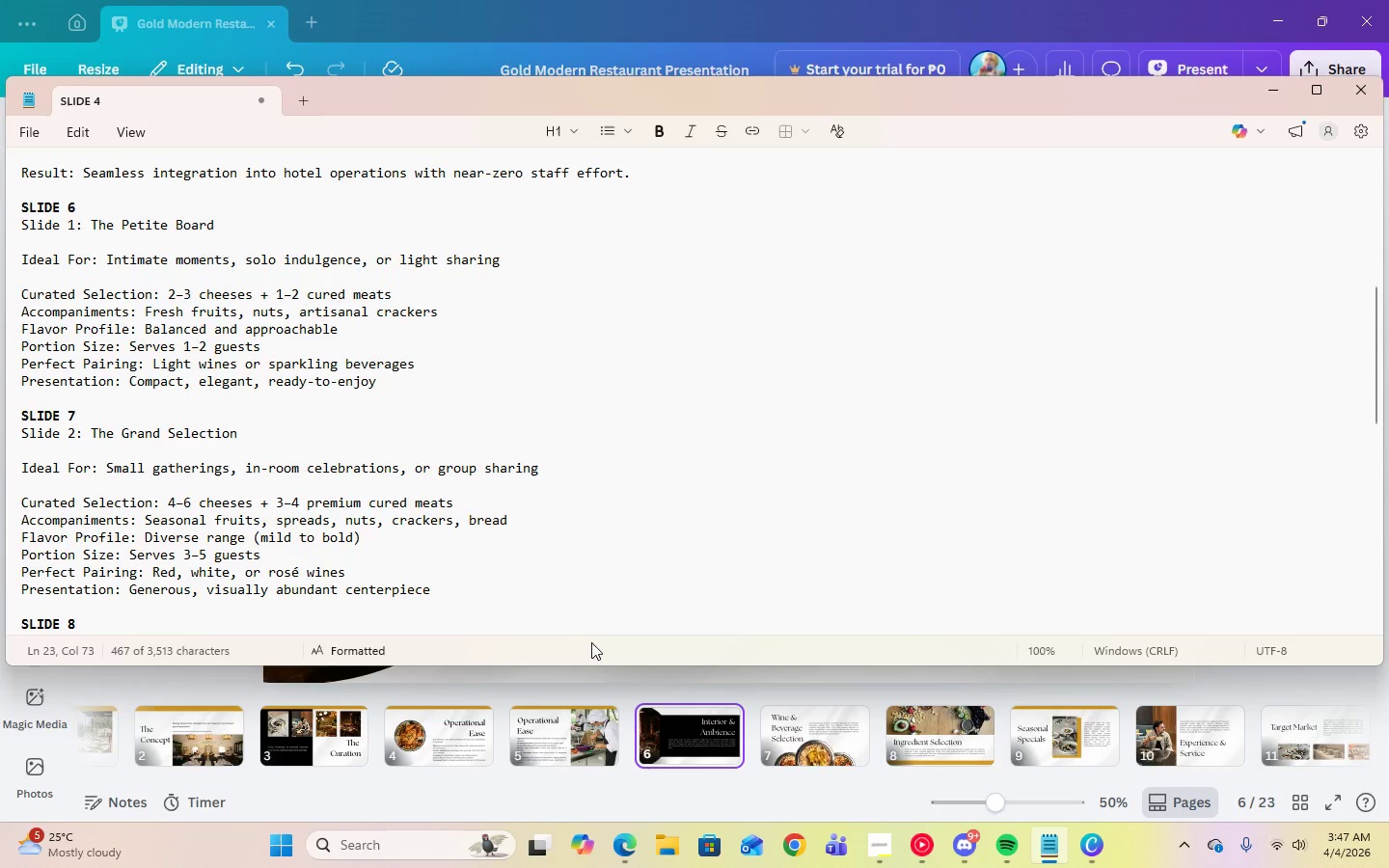 
scroll: coordinate [577, 623], scroll_direction: down, amount: 6.0
 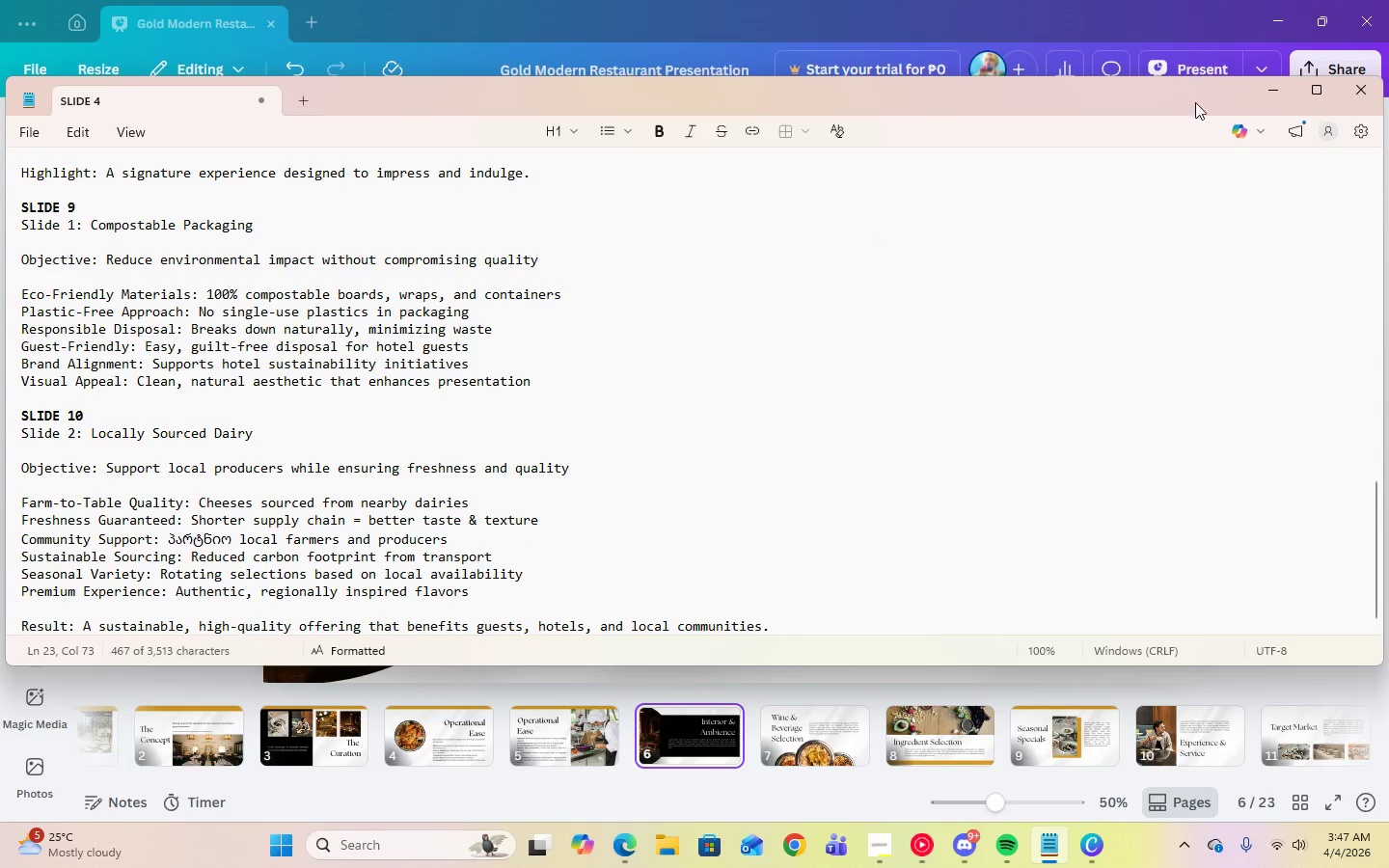 
left_click([1251, 91])
 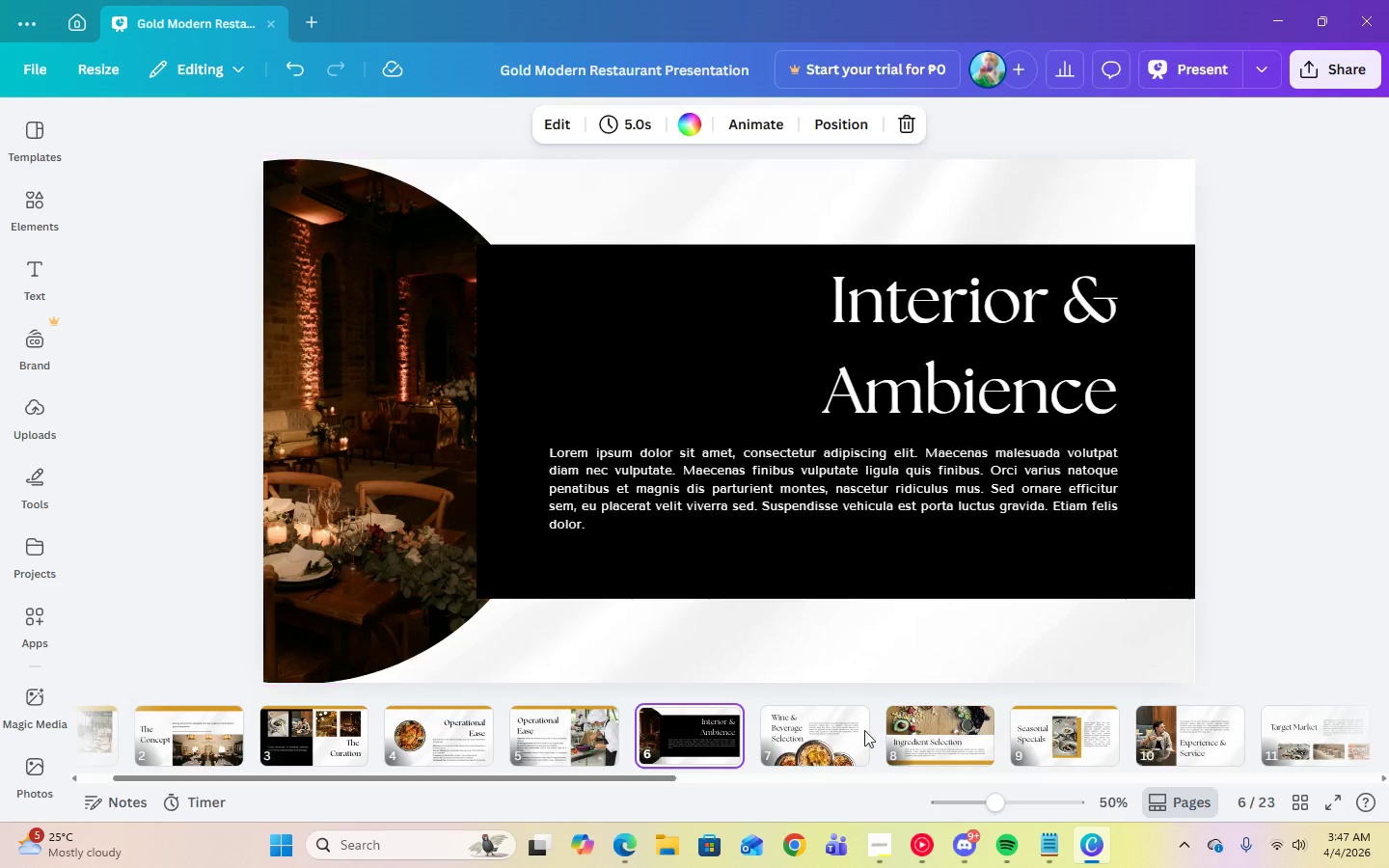 
left_click([841, 748])
 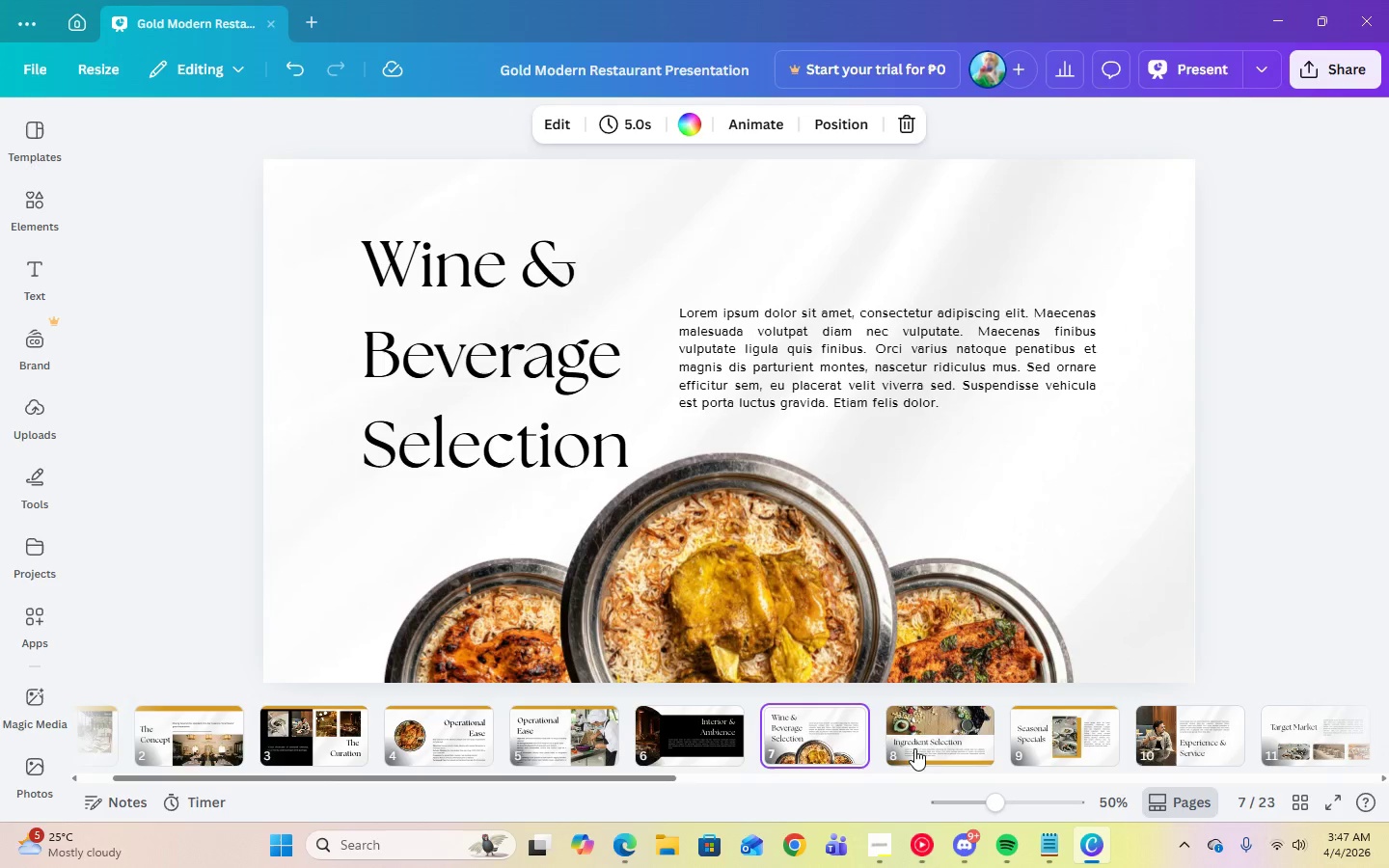 
left_click([934, 748])
 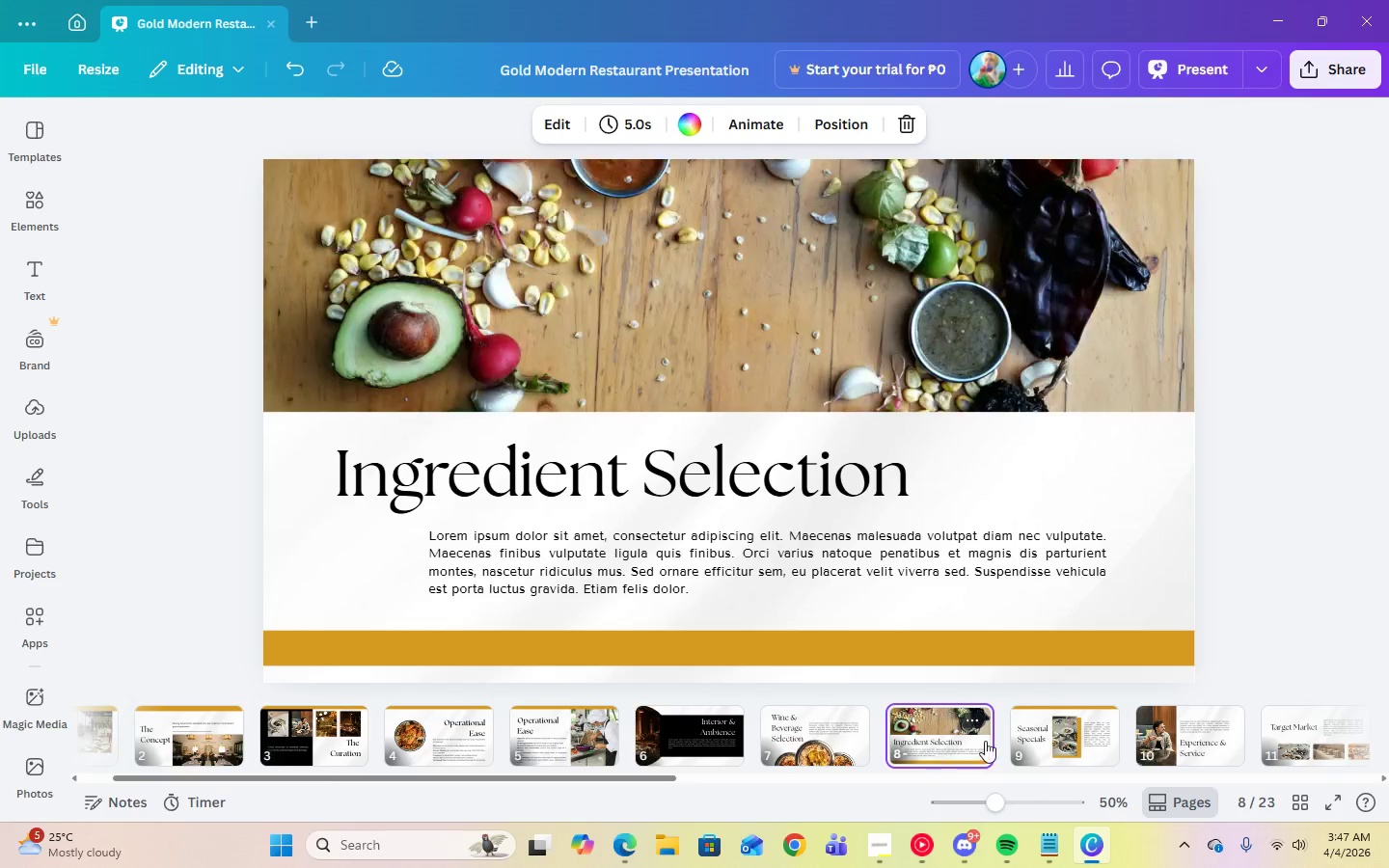 
left_click([1047, 736])
 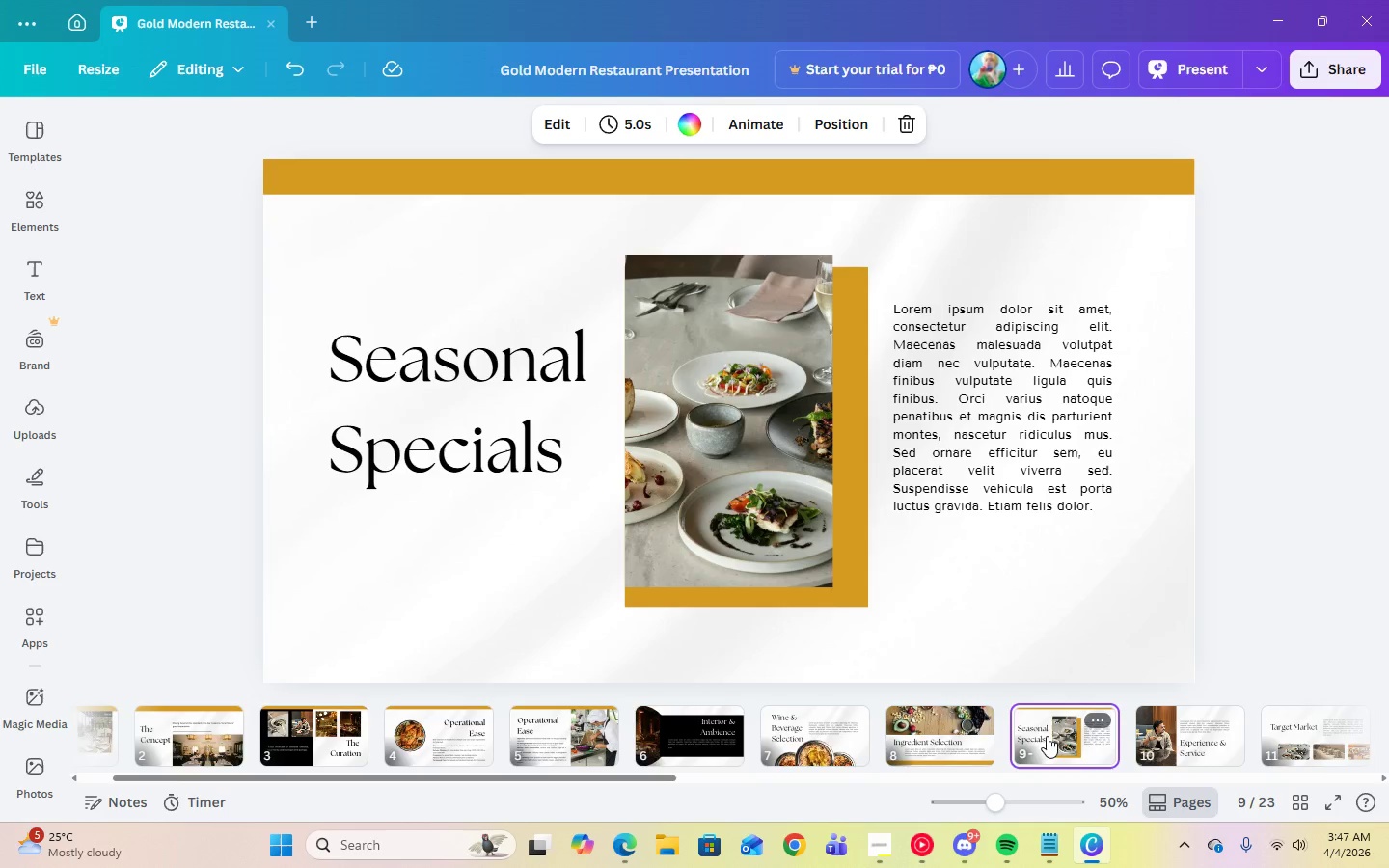 
left_click([1158, 731])
 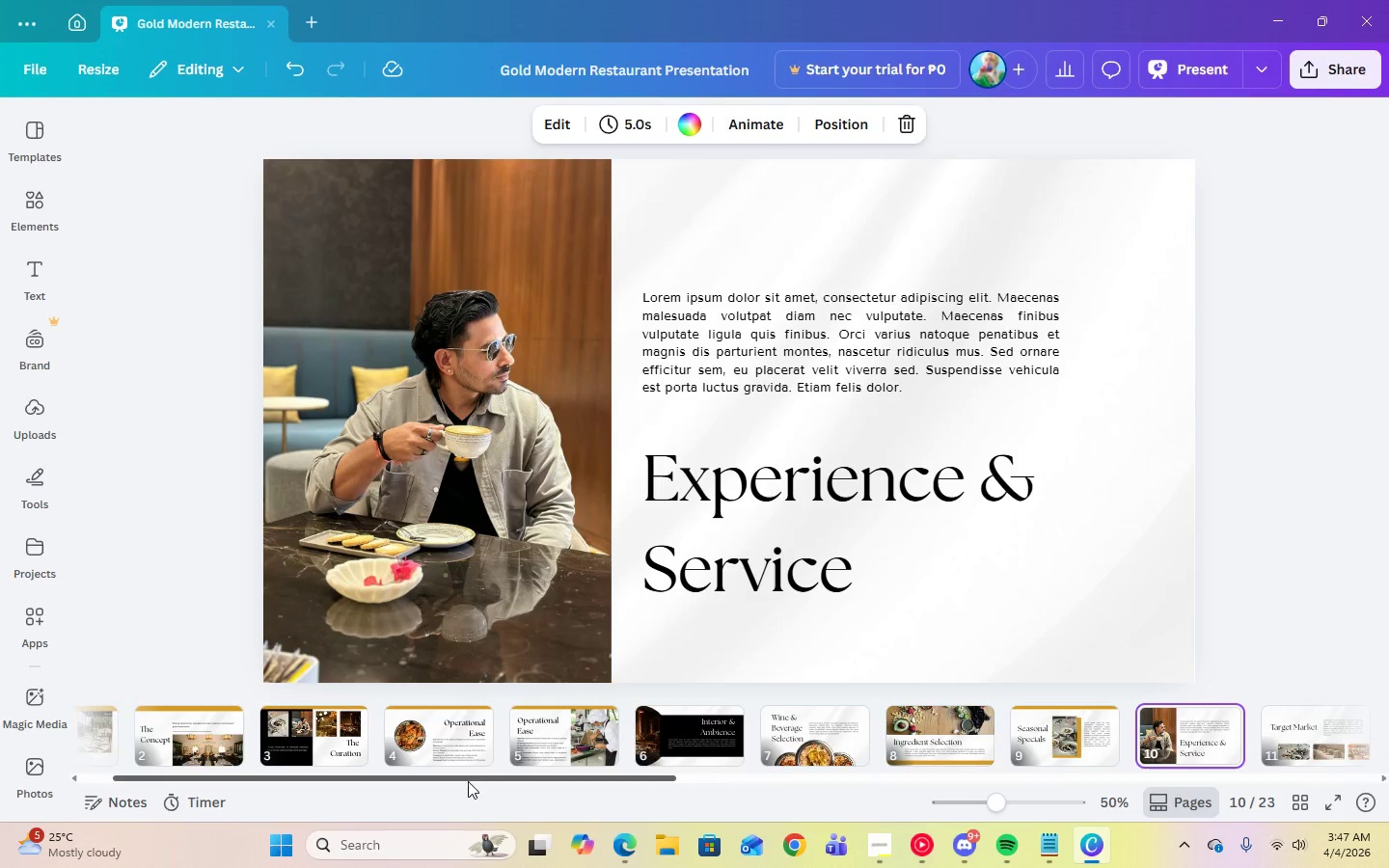 
left_click_drag(start_coordinate=[473, 776], to_coordinate=[637, 782])
 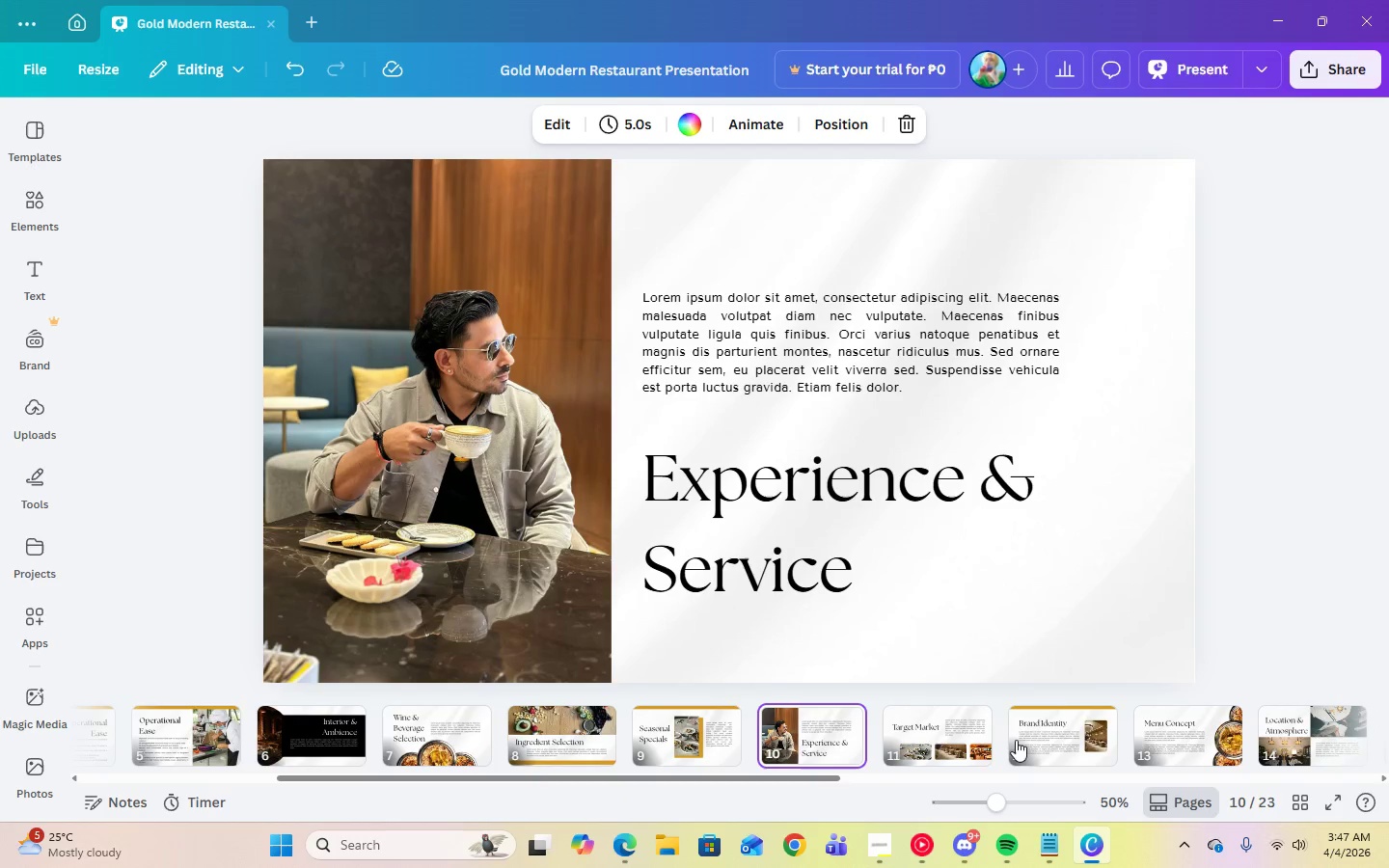 
left_click([1062, 730])